 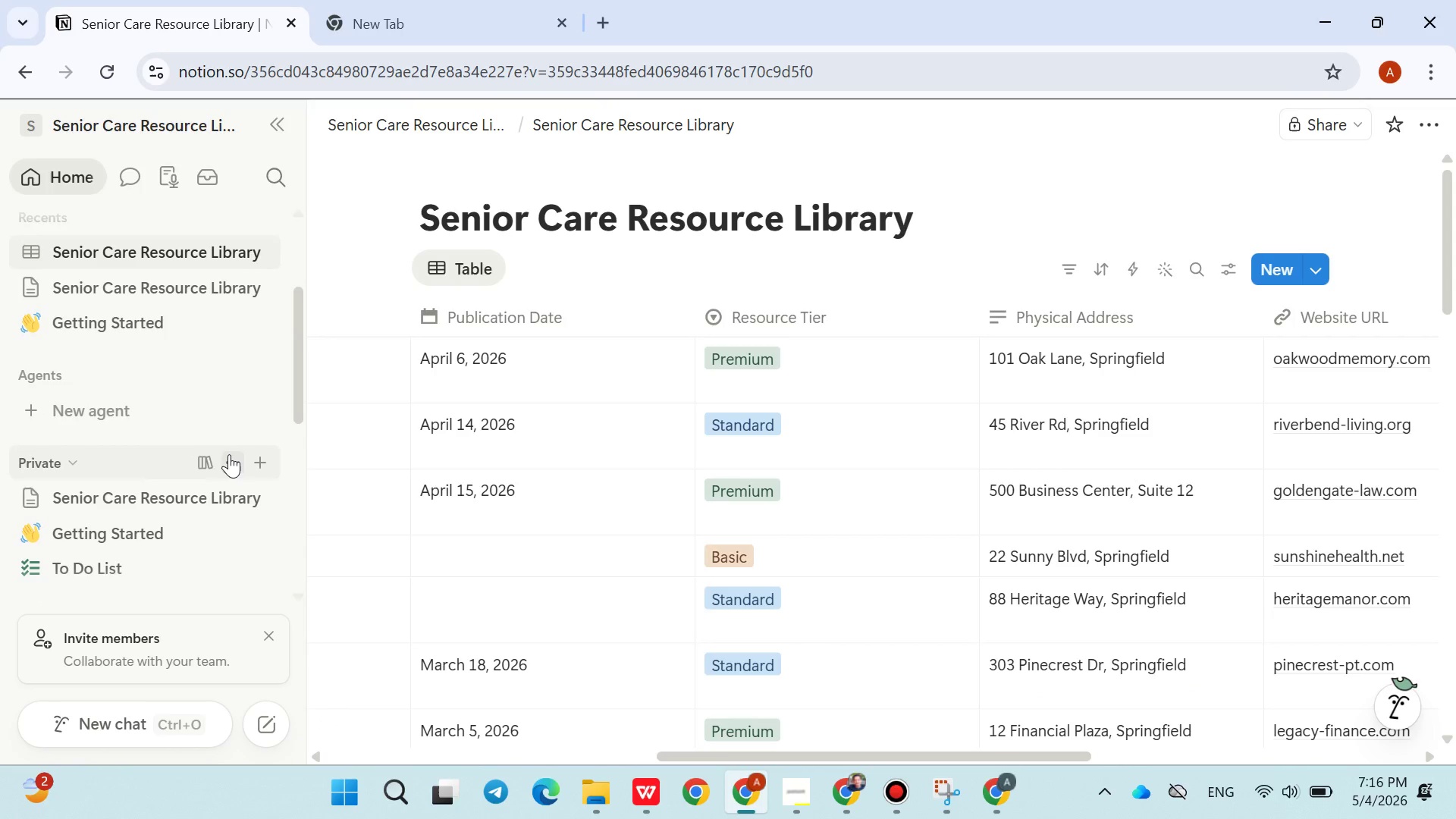 
left_click([255, 461])
 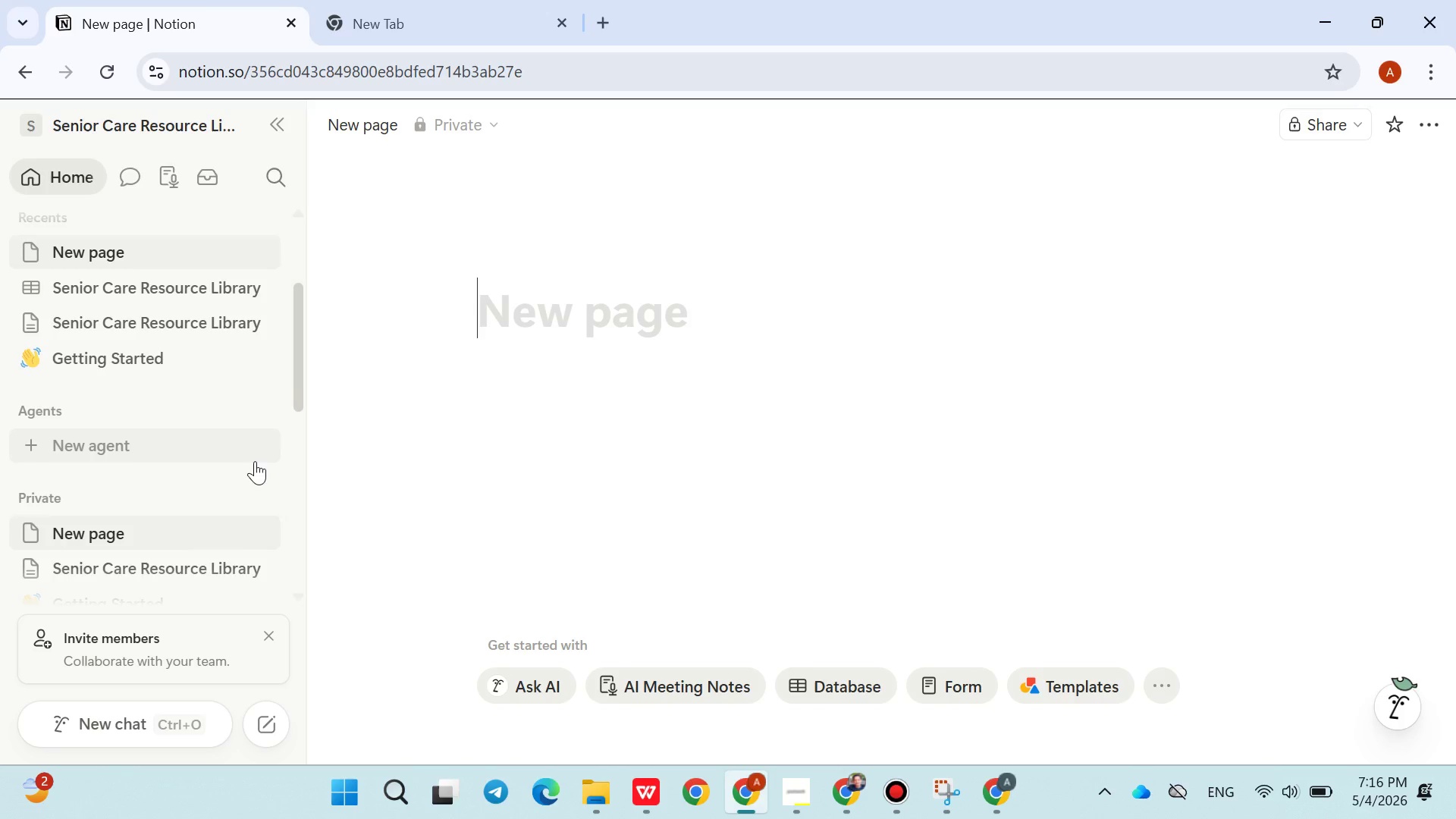 
wait(6.51)
 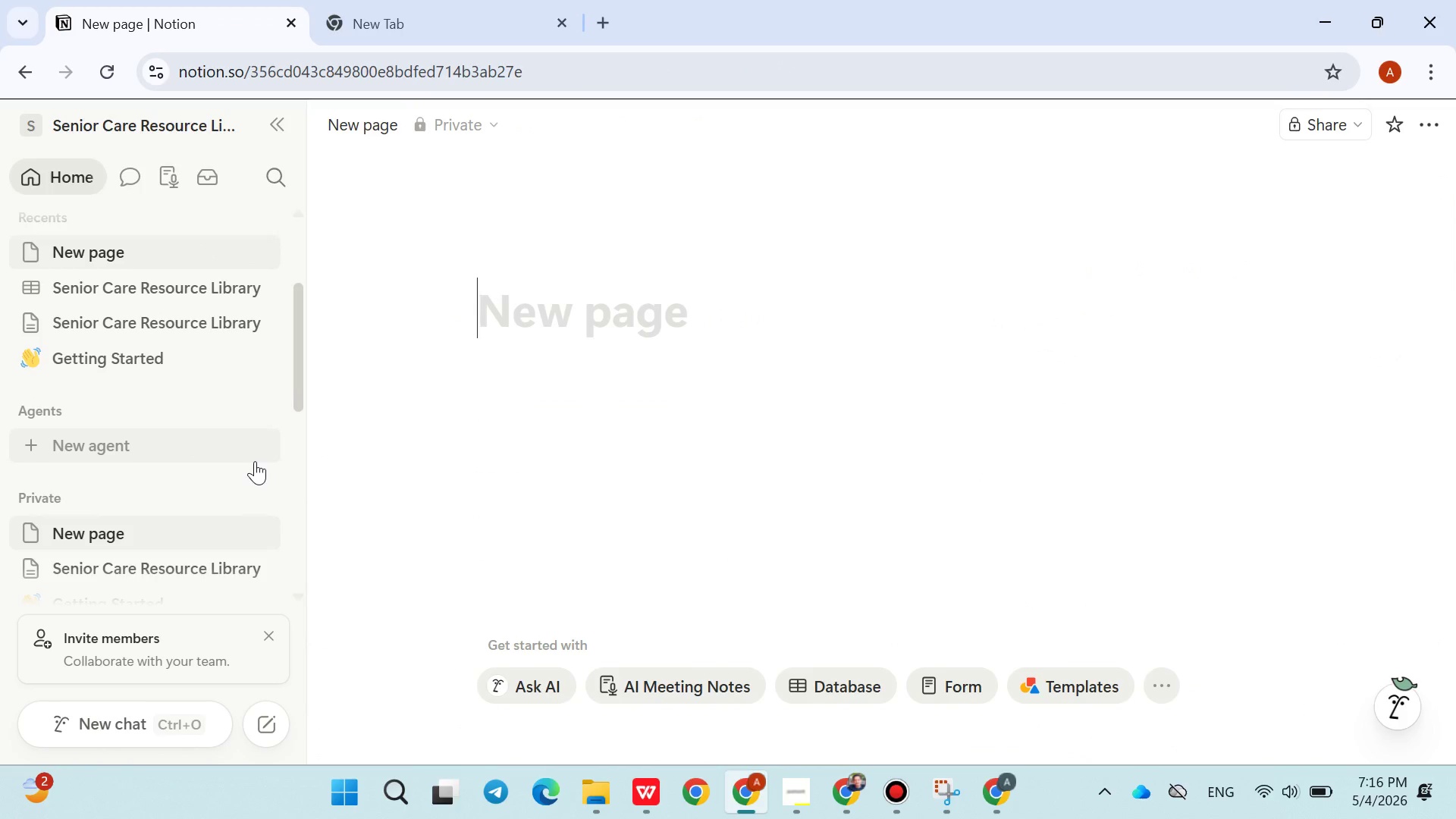 
type(PRovider DIrectory)
 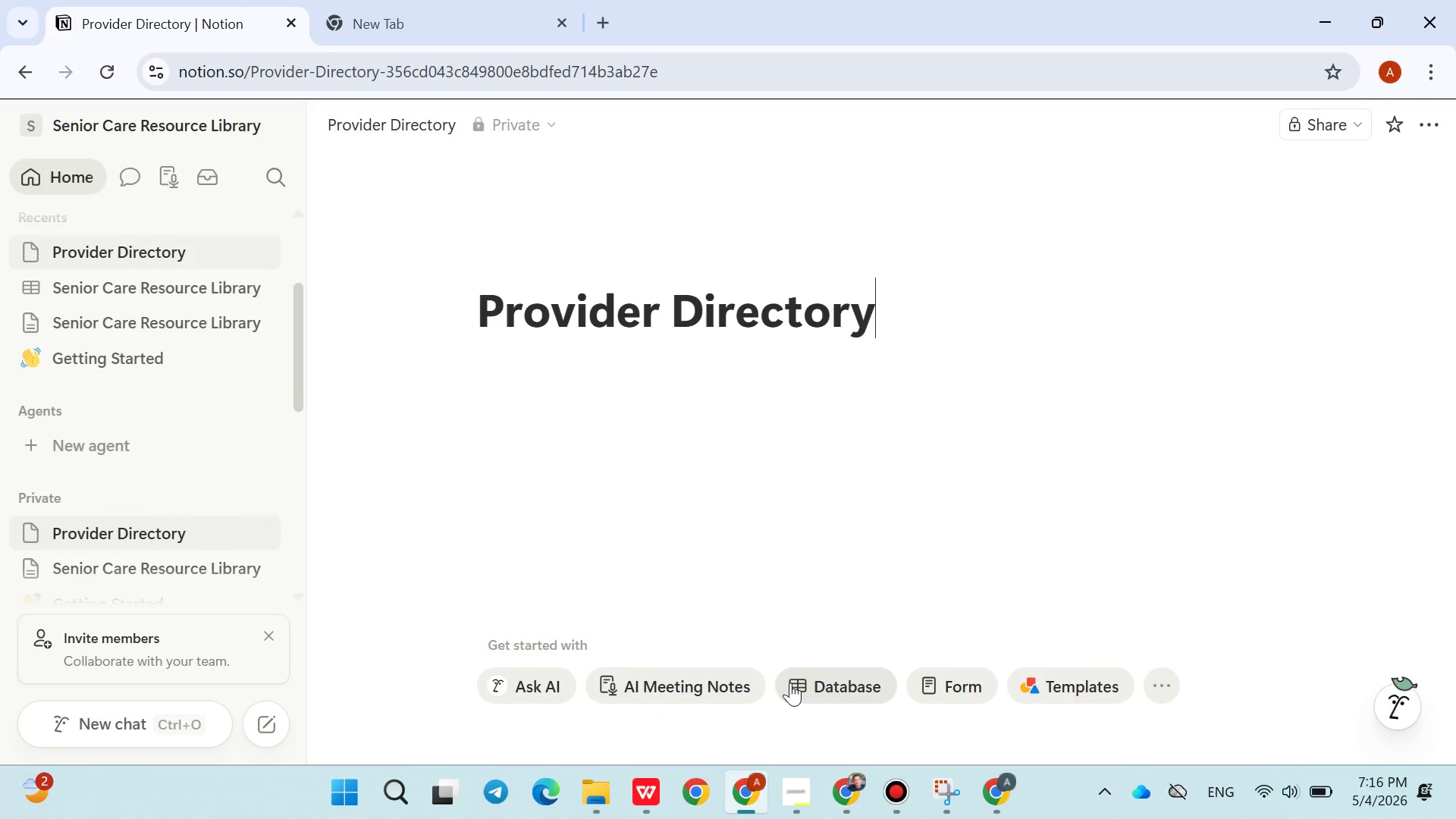 
left_click([809, 677])
 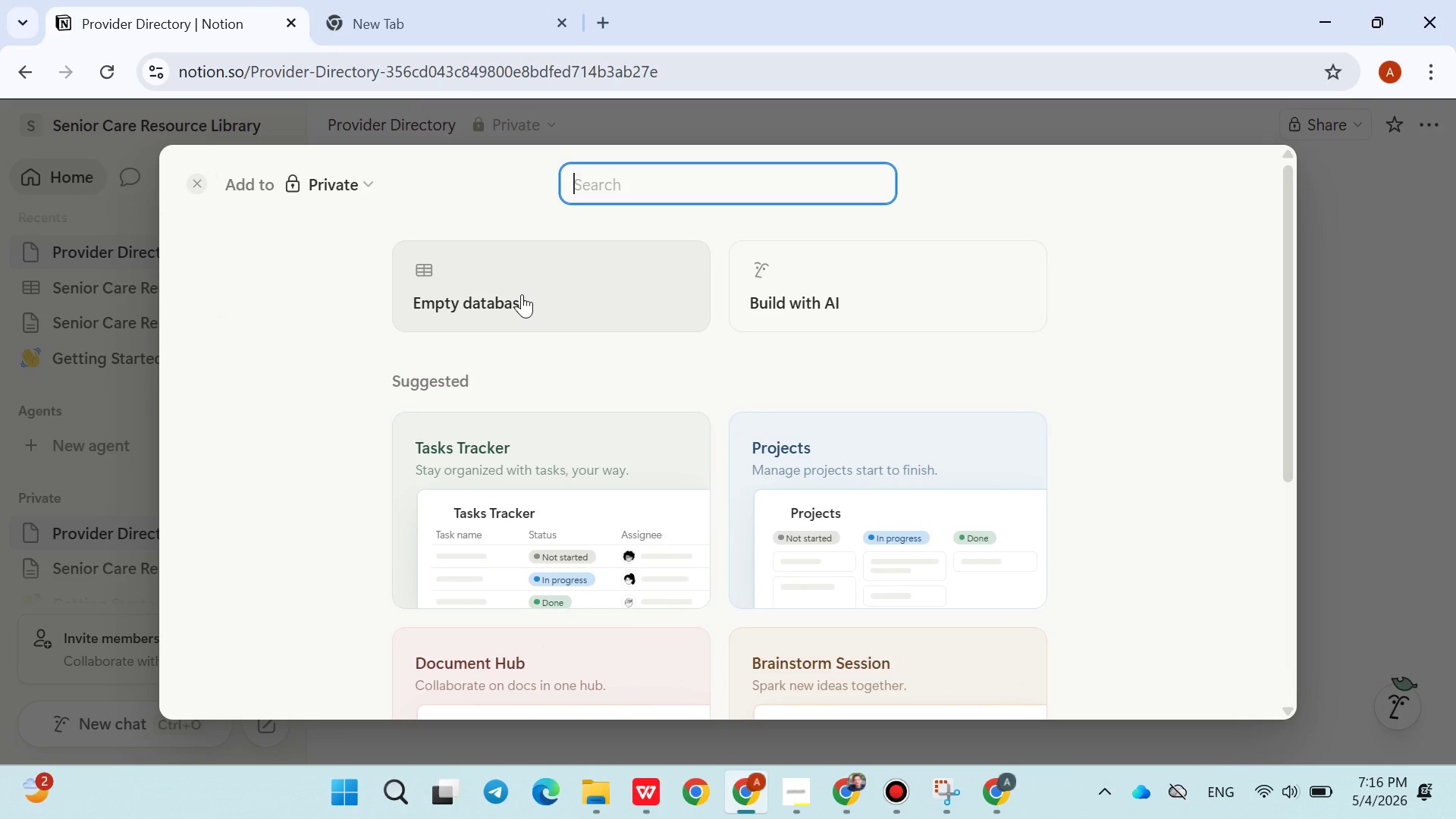 
left_click([522, 297])
 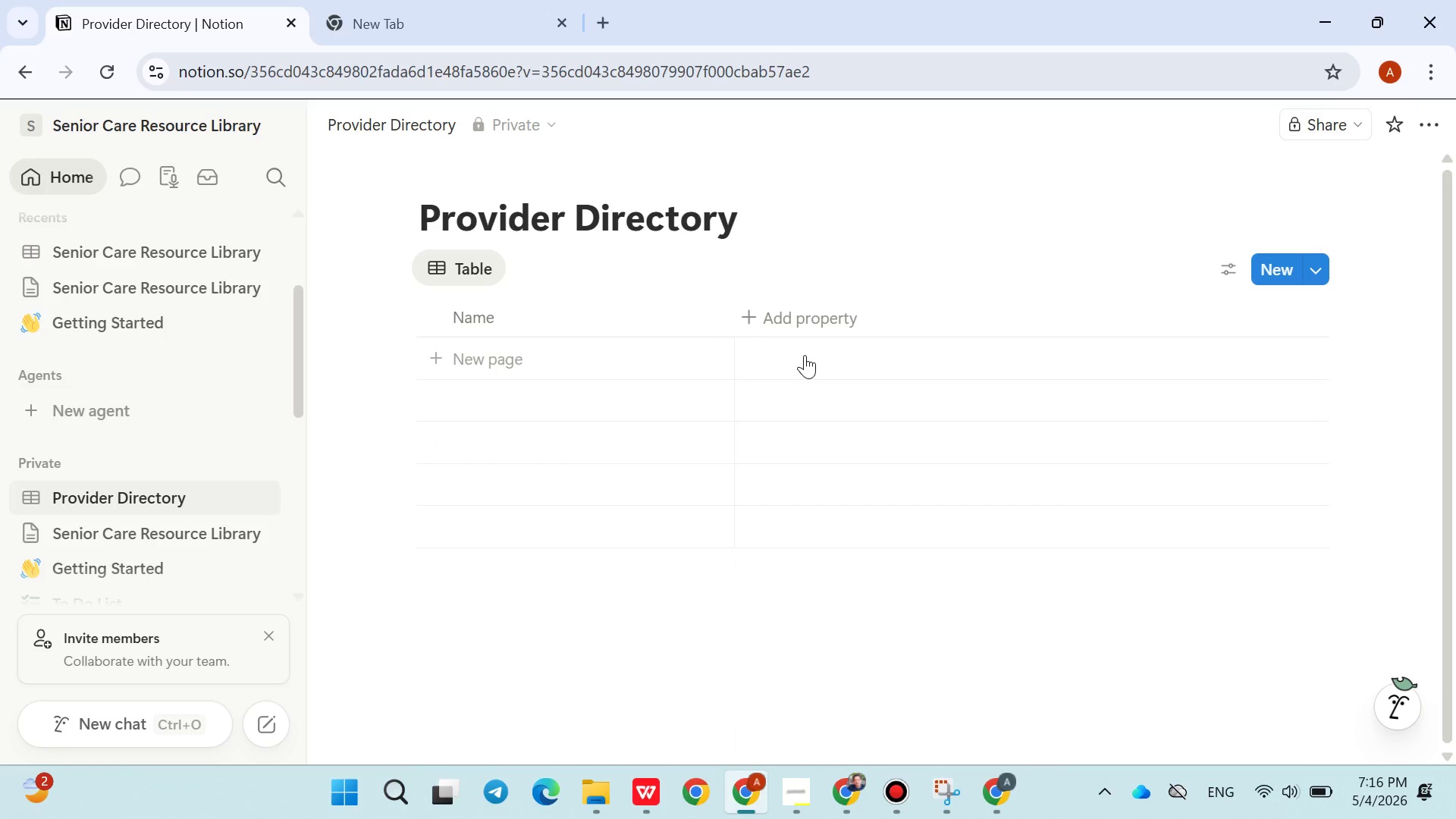 
wait(5.95)
 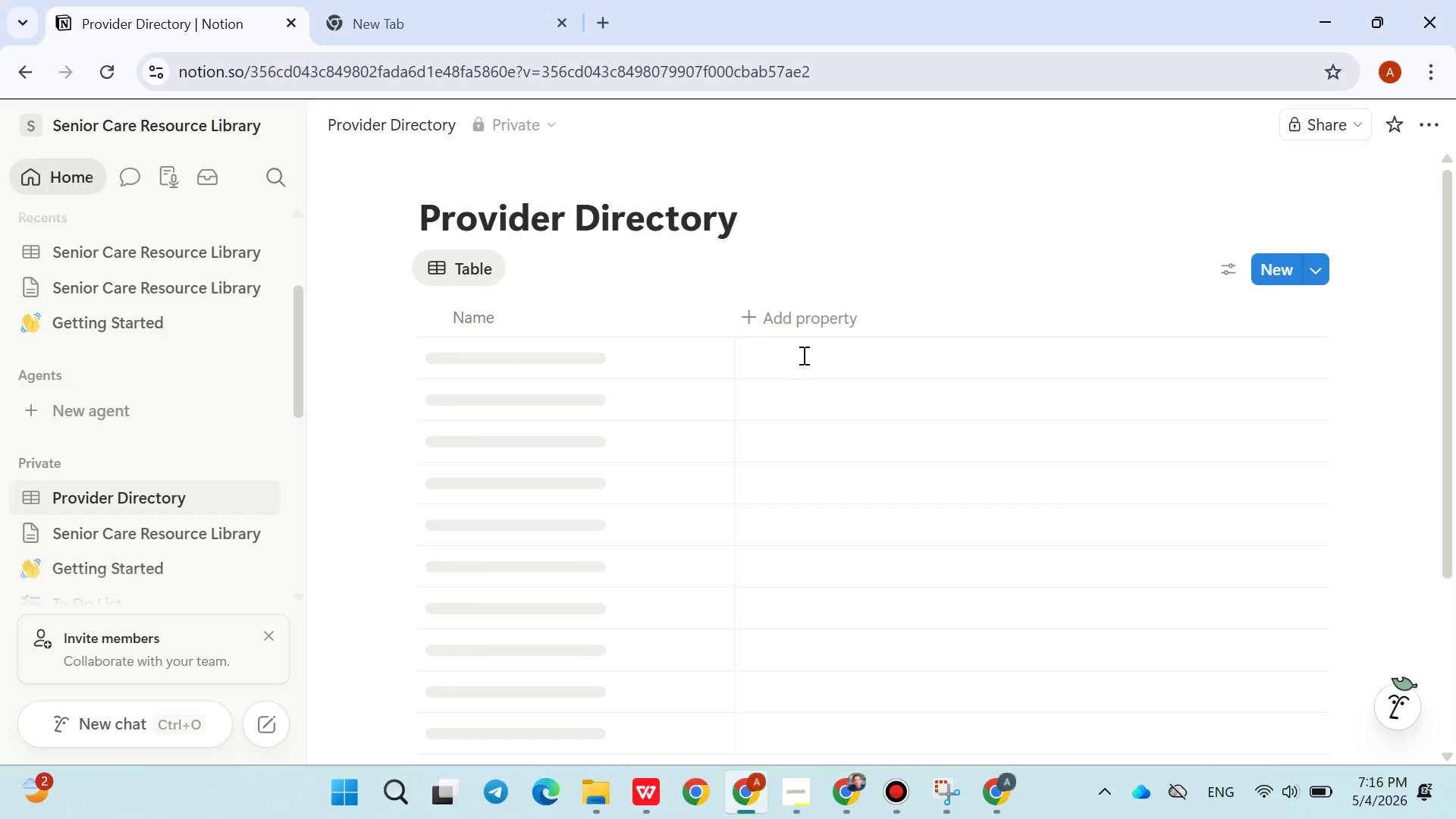 
left_click([795, 316])
 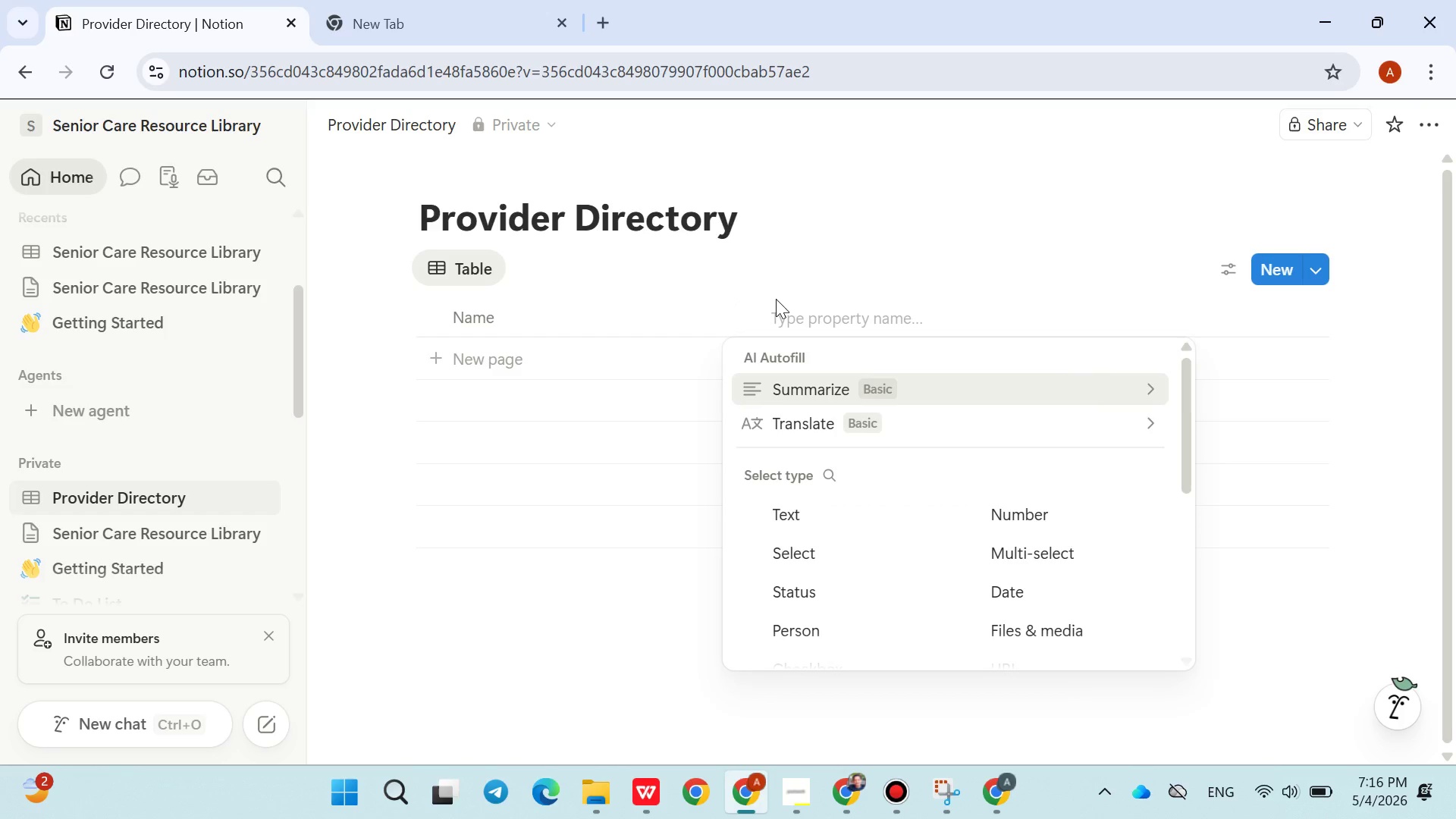 
left_click([771, 299])
 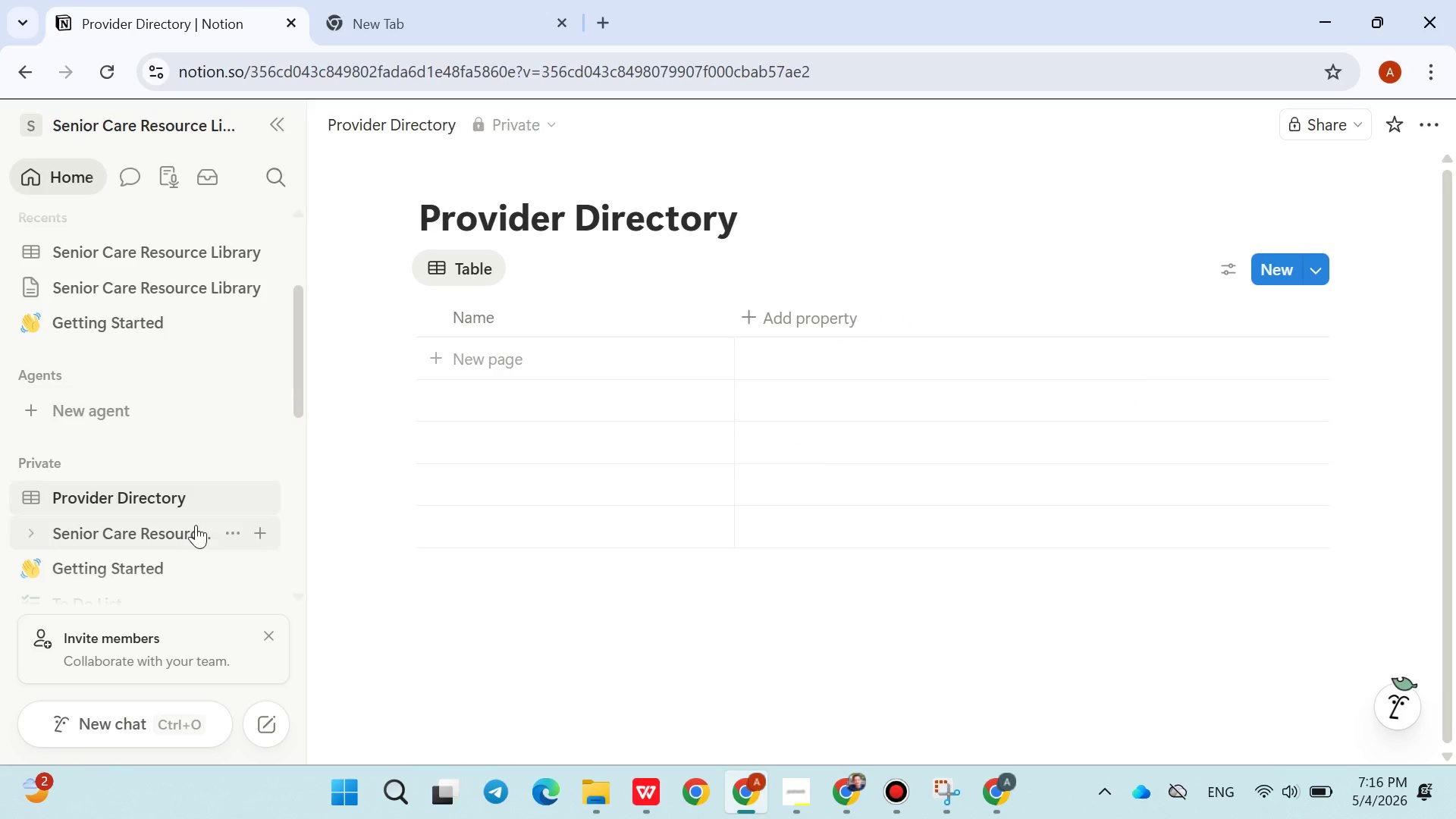 
left_click([196, 525])
 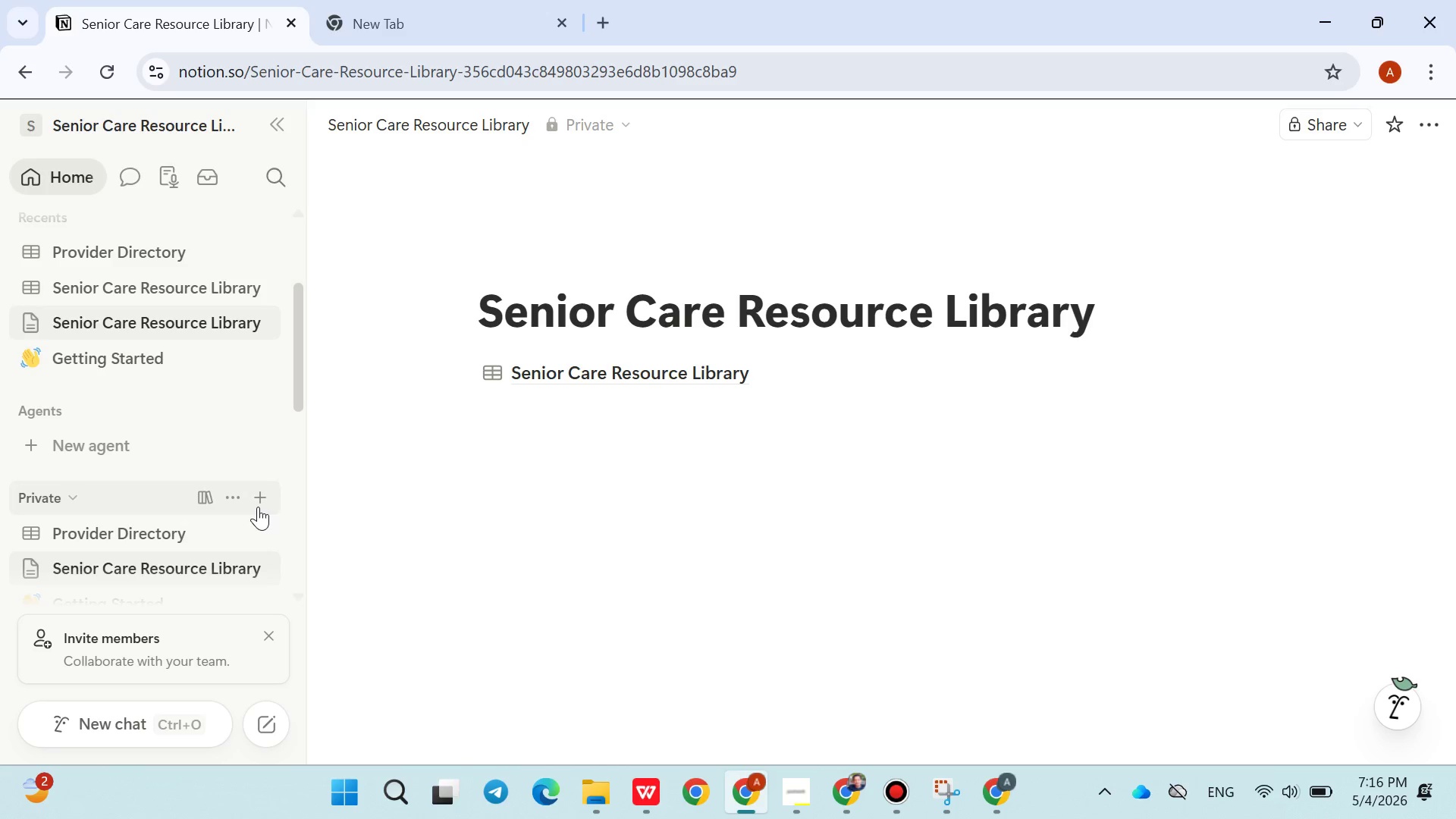 
wait(6.98)
 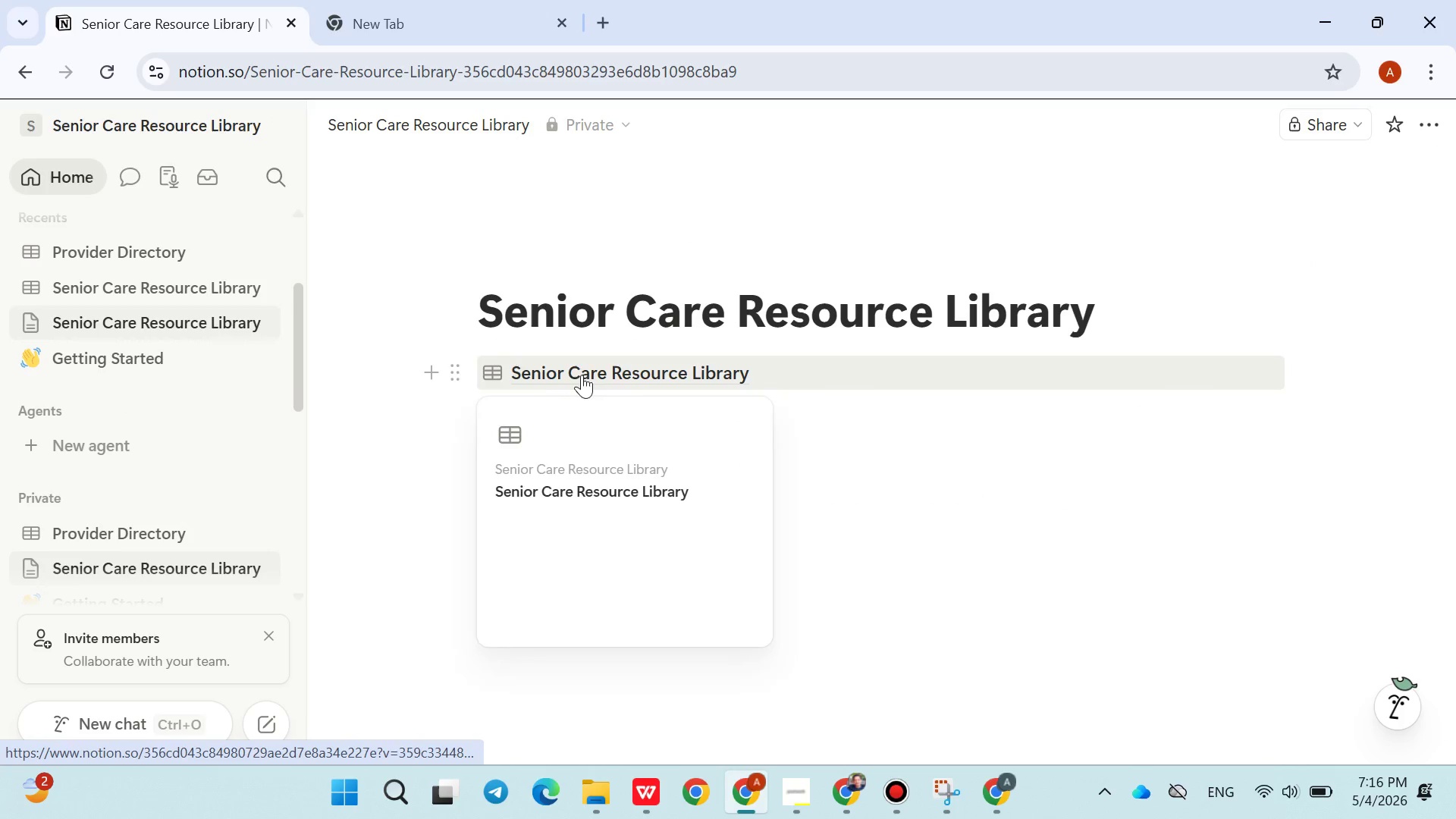 
left_click([134, 391])
 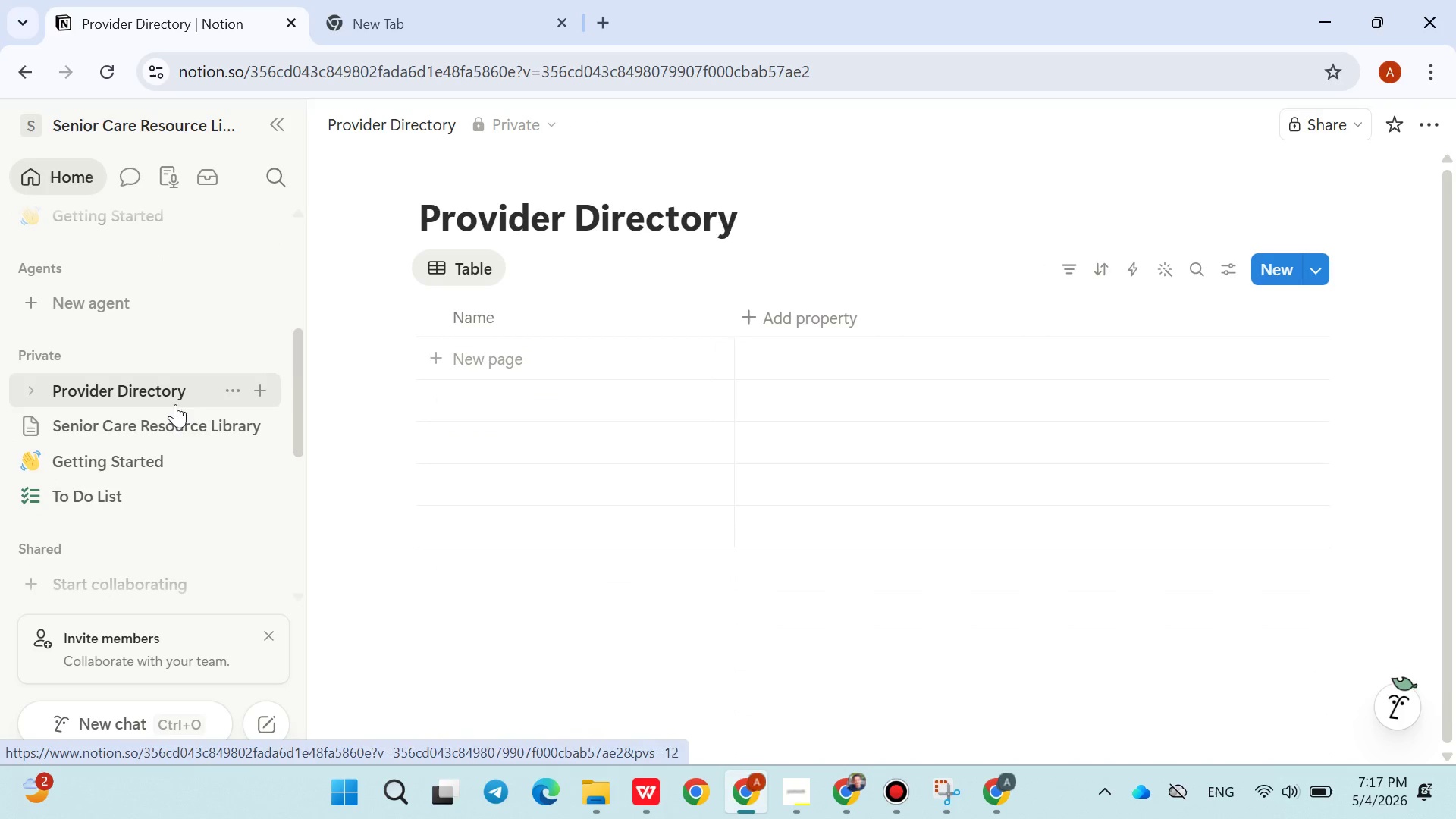 
left_click([184, 422])
 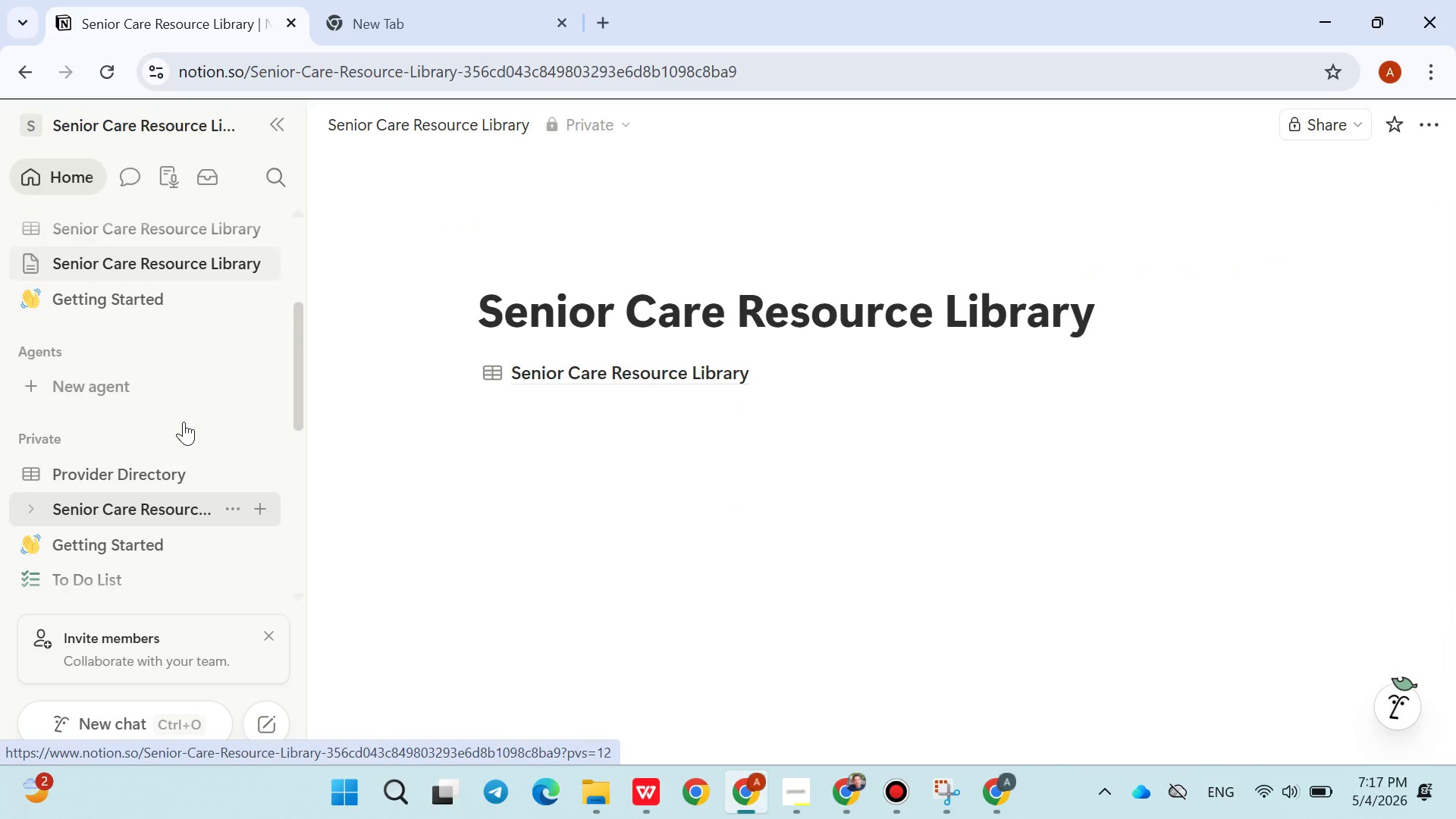 
left_click([175, 256])
 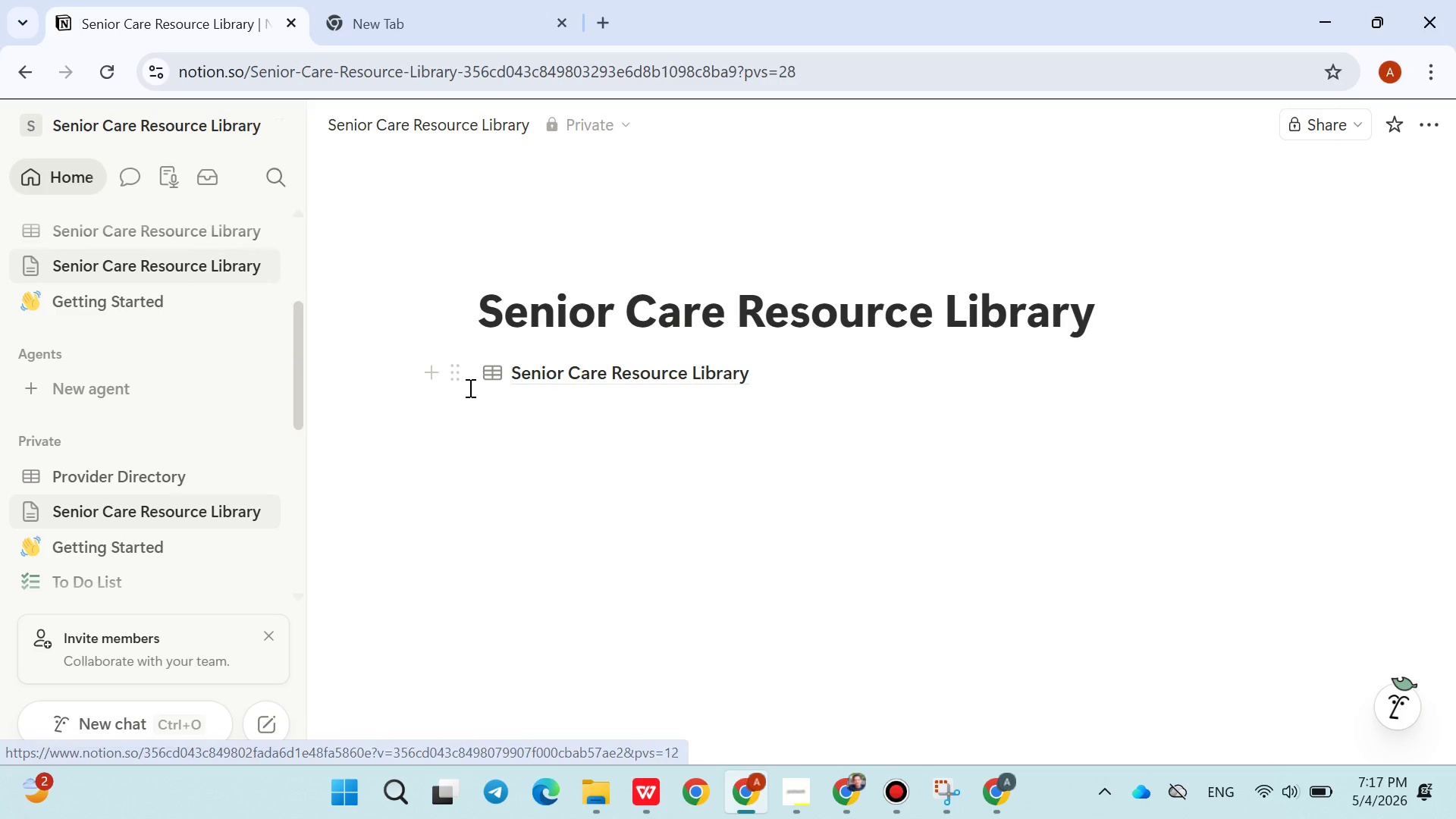 
left_click_drag(start_coordinate=[526, 372], to_coordinate=[141, 265])
 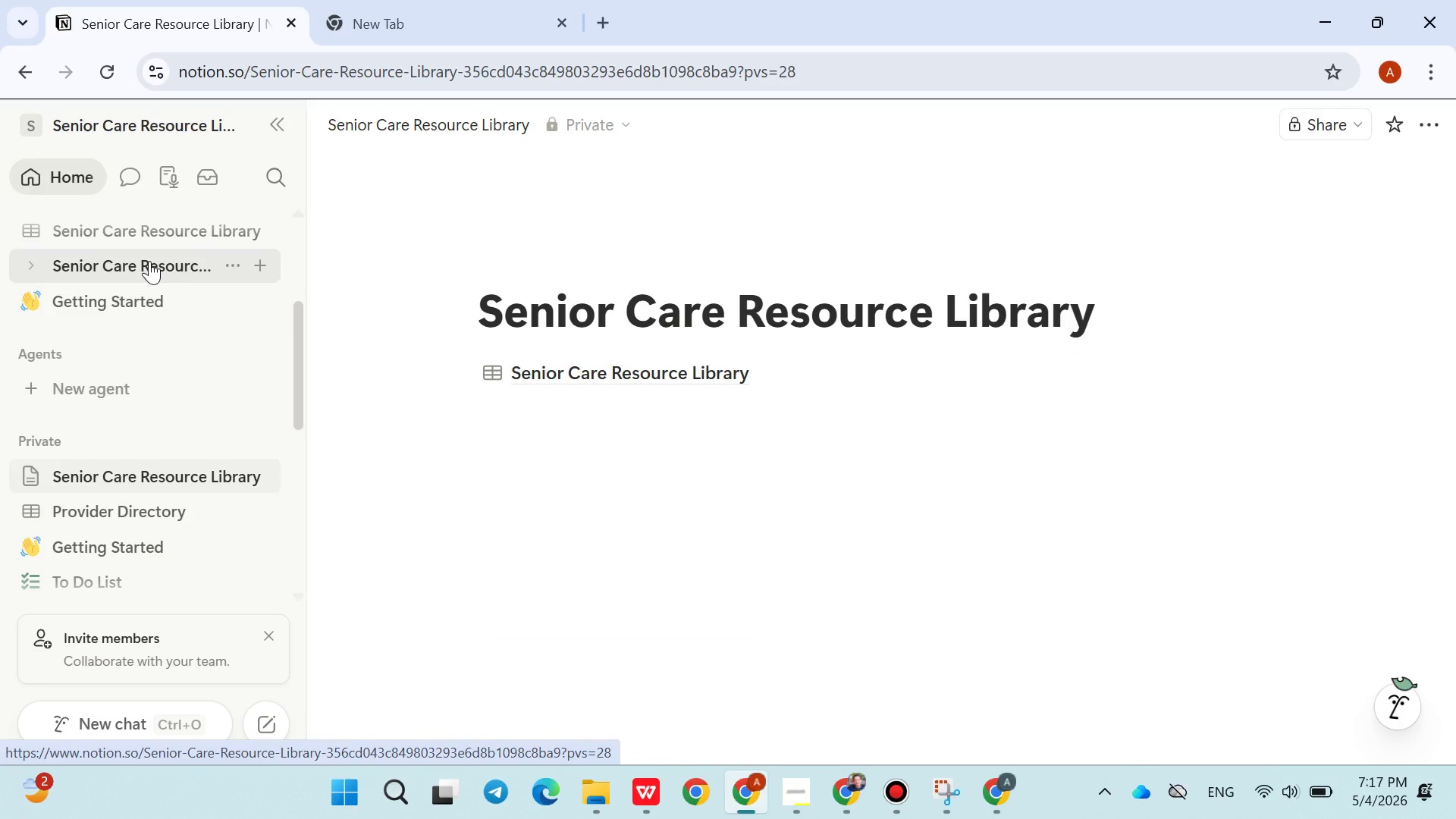 
left_click([155, 261])
 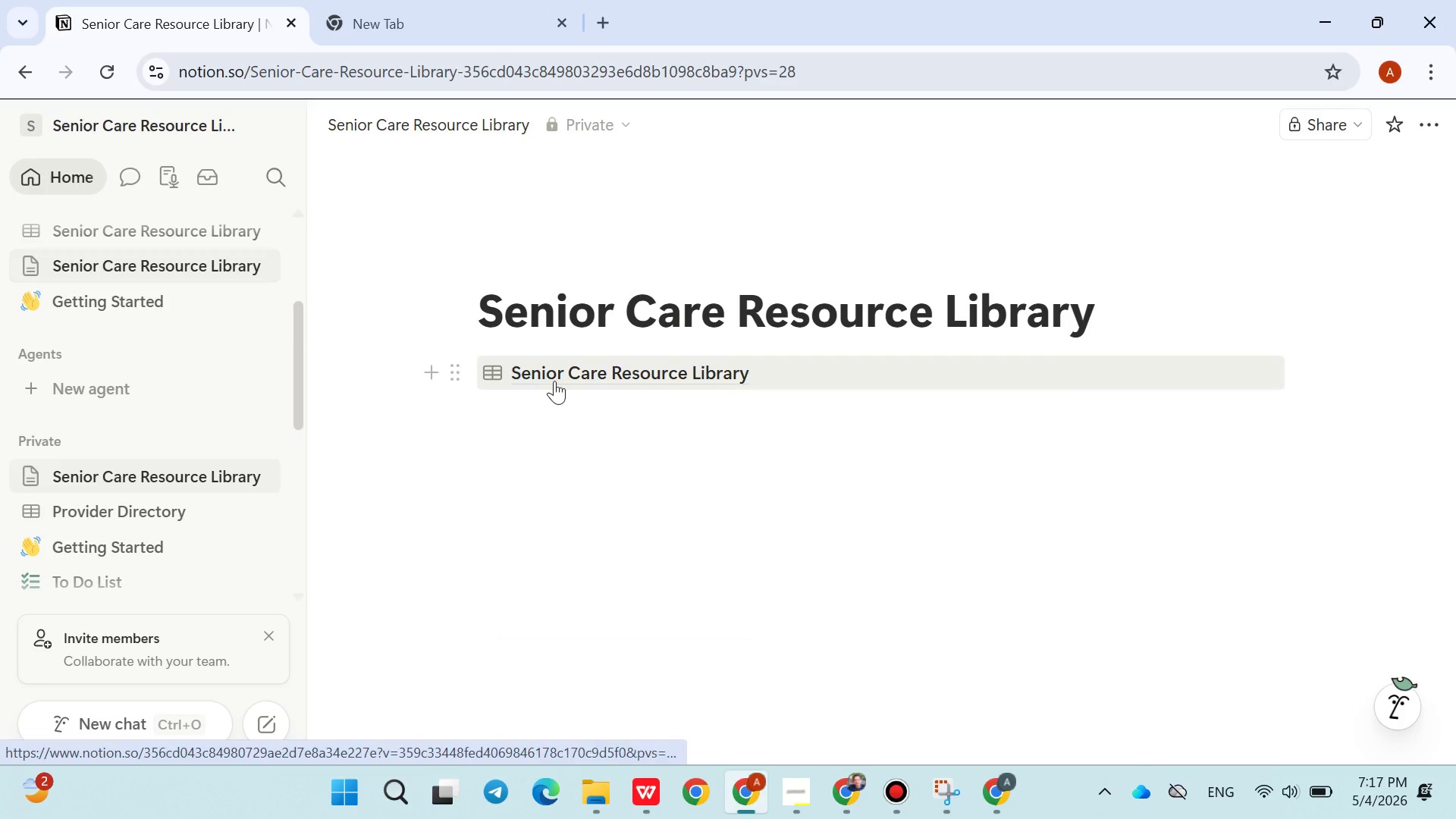 
left_click([556, 384])
 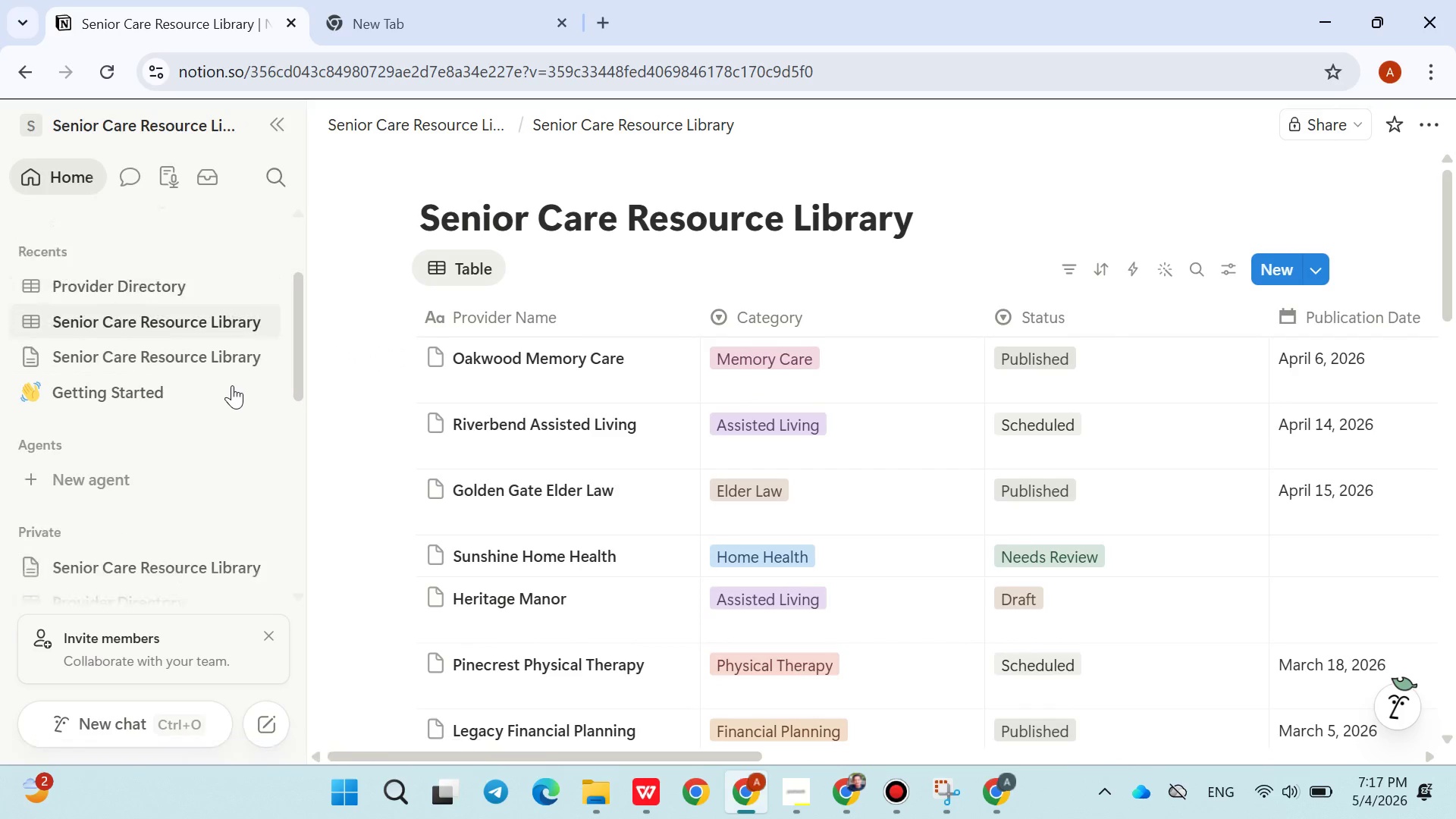 
wait(5.73)
 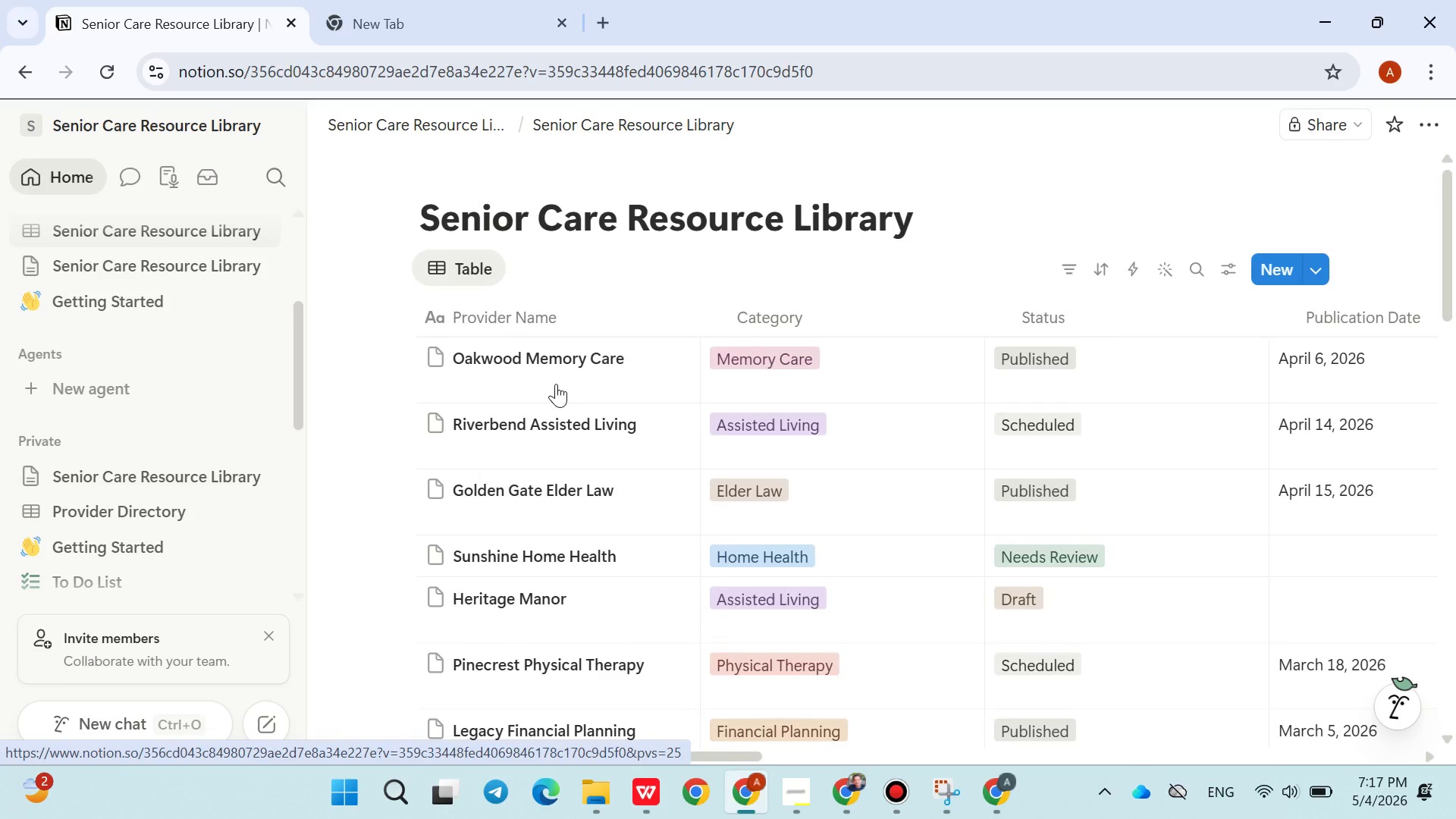 
left_click([234, 356])
 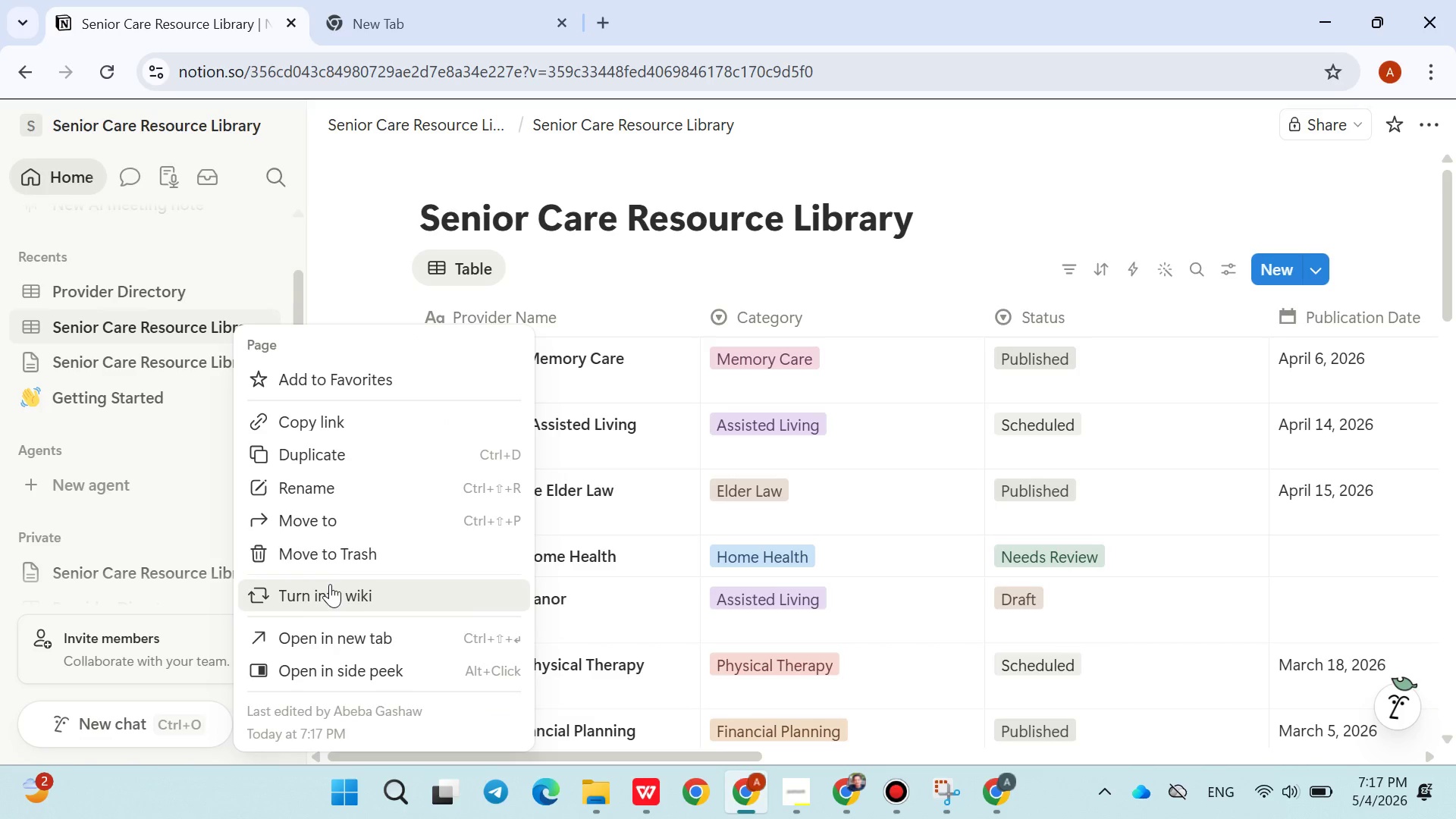 
left_click([328, 544])
 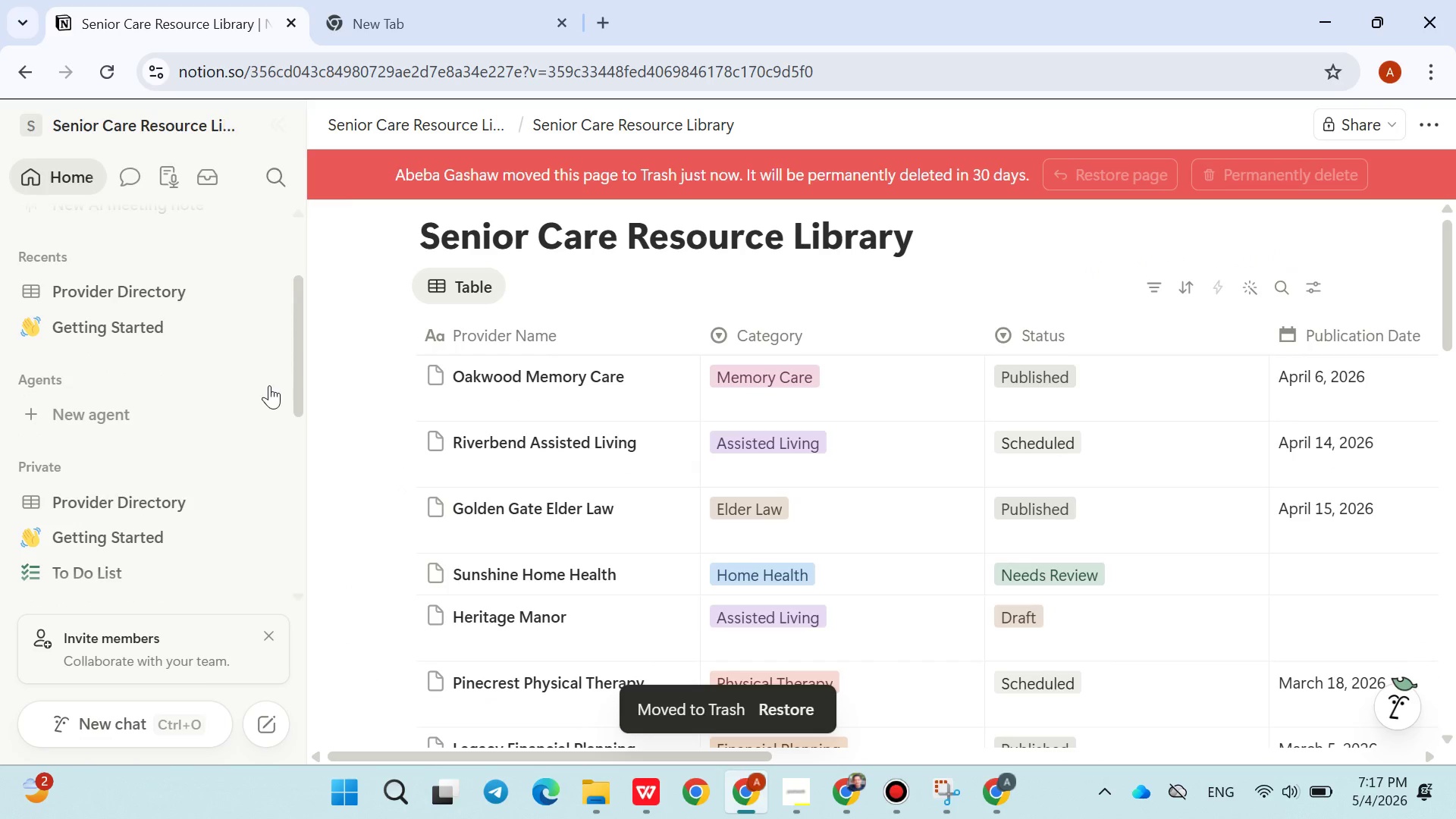 
left_click([145, 294])
 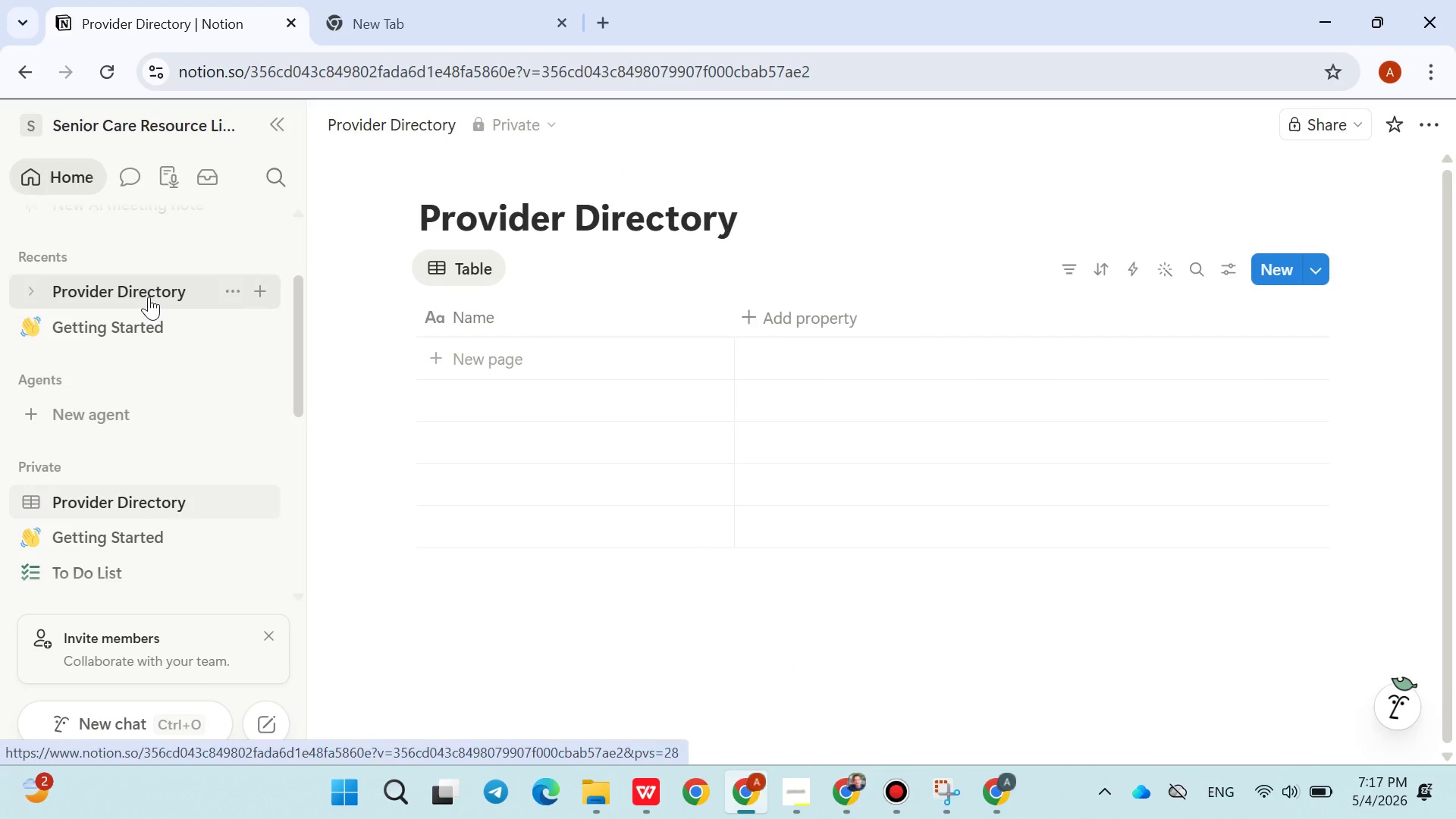 
mouse_move([228, 482])
 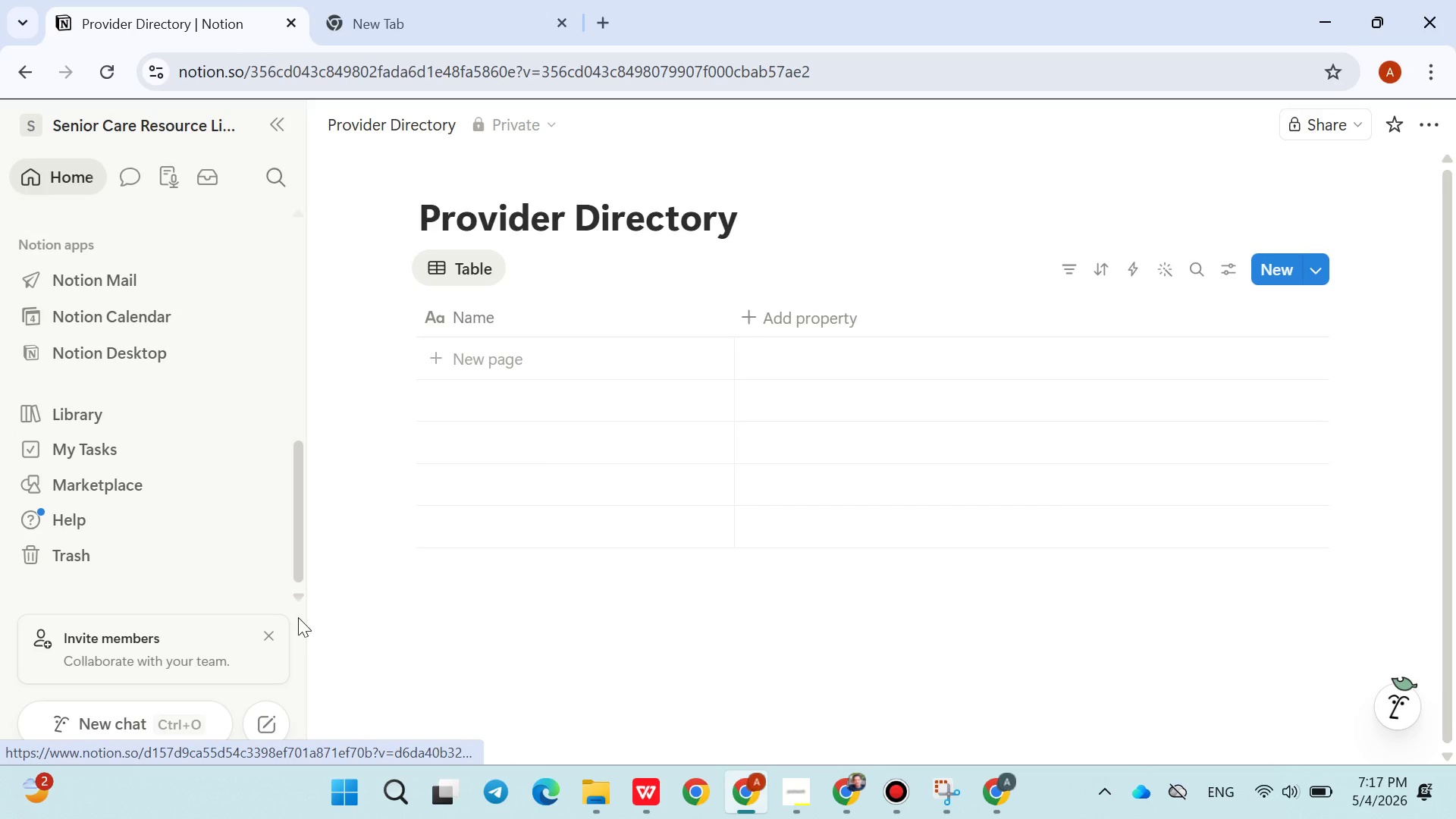 
left_click([270, 627])
 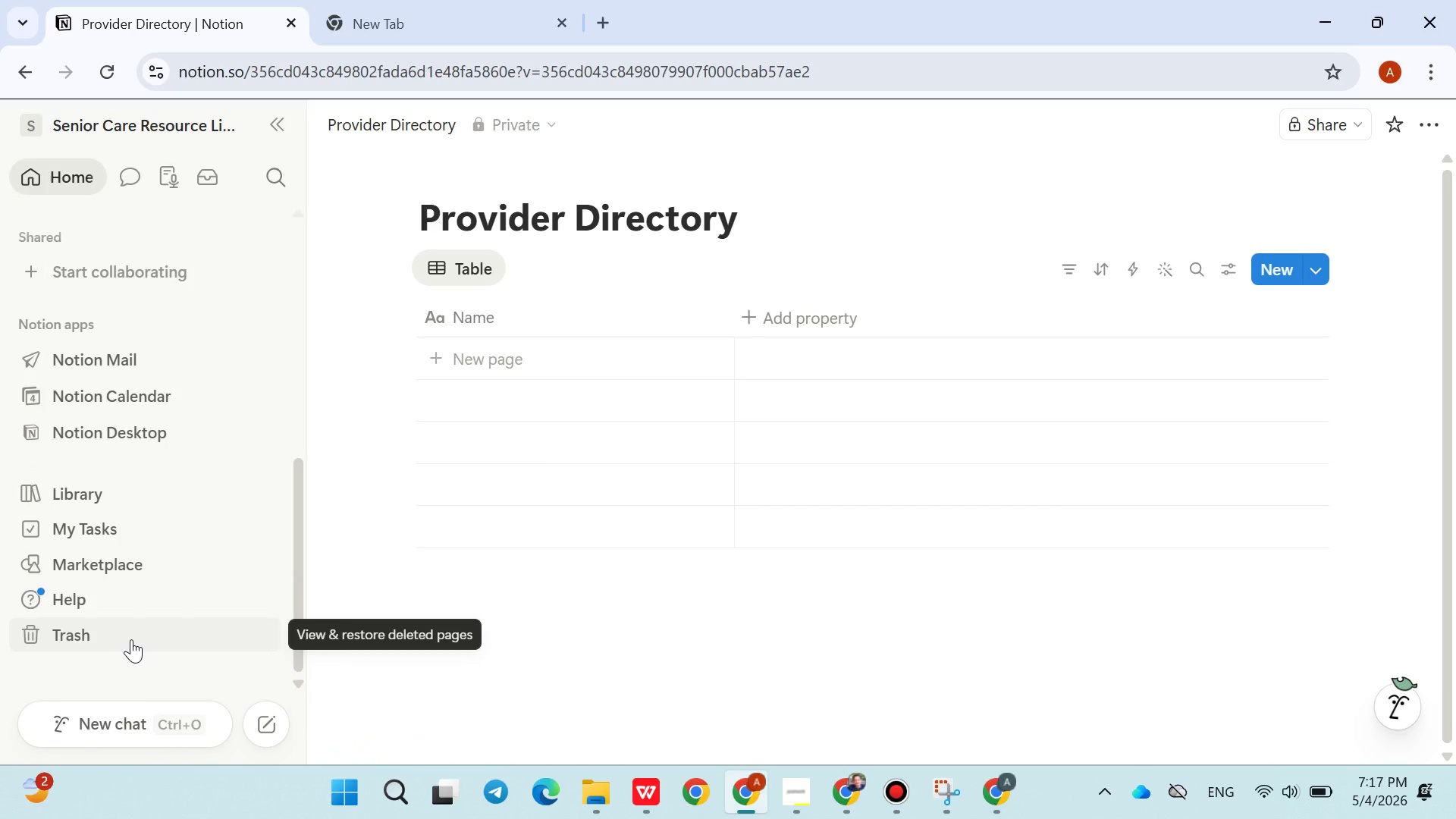 
left_click([126, 639])
 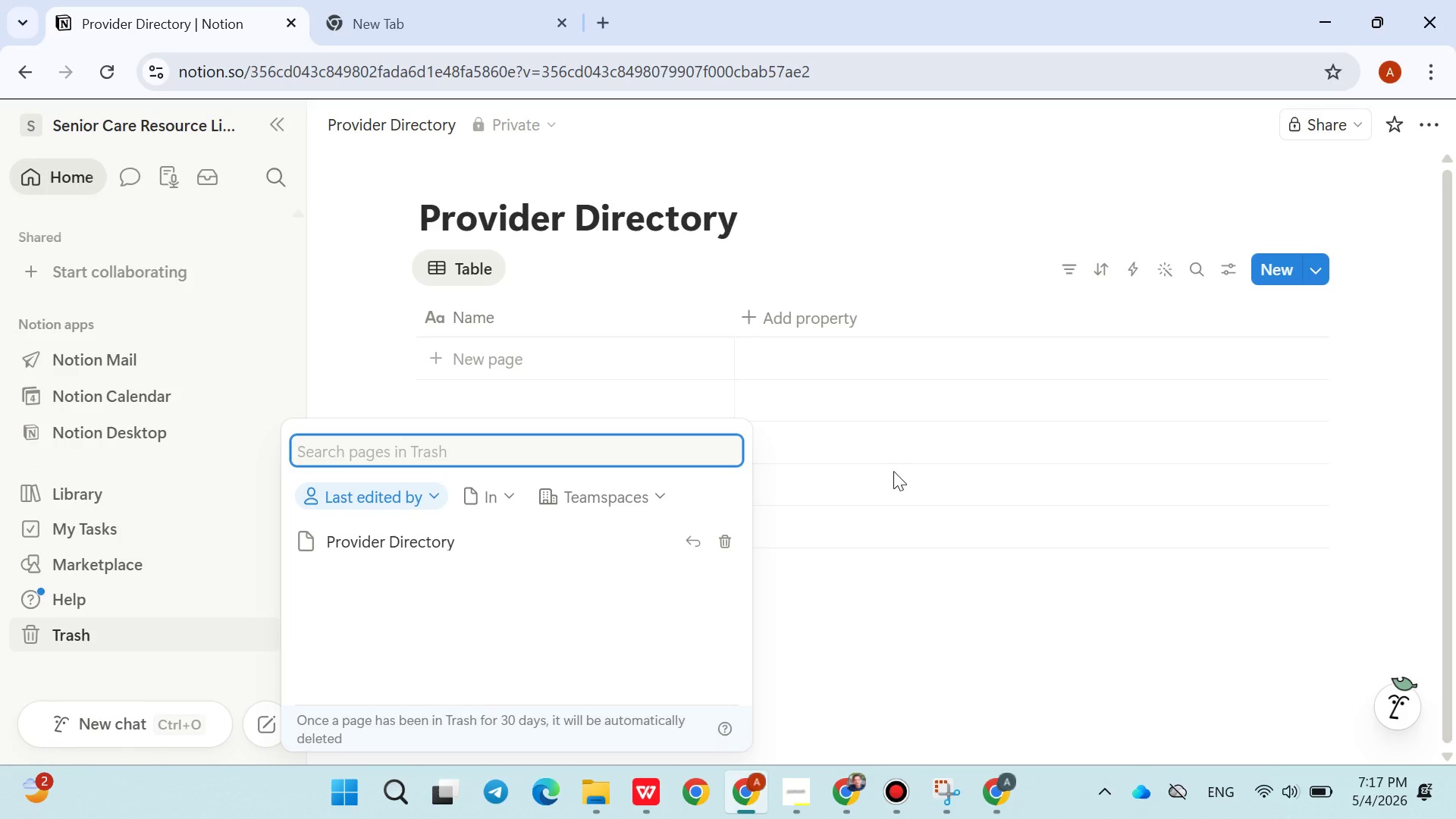 
mouse_move([684, 535])
 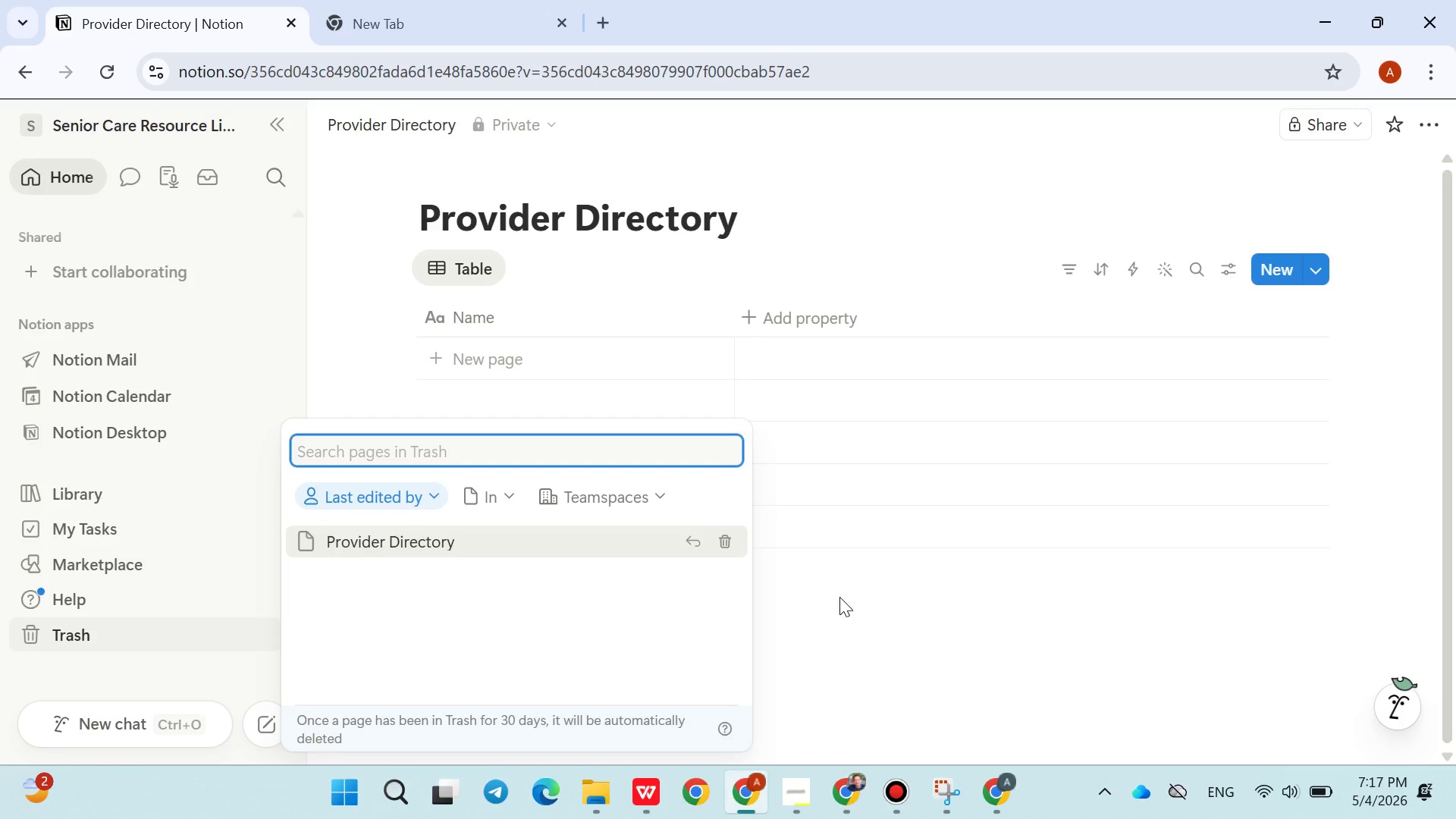 
wait(7.69)
 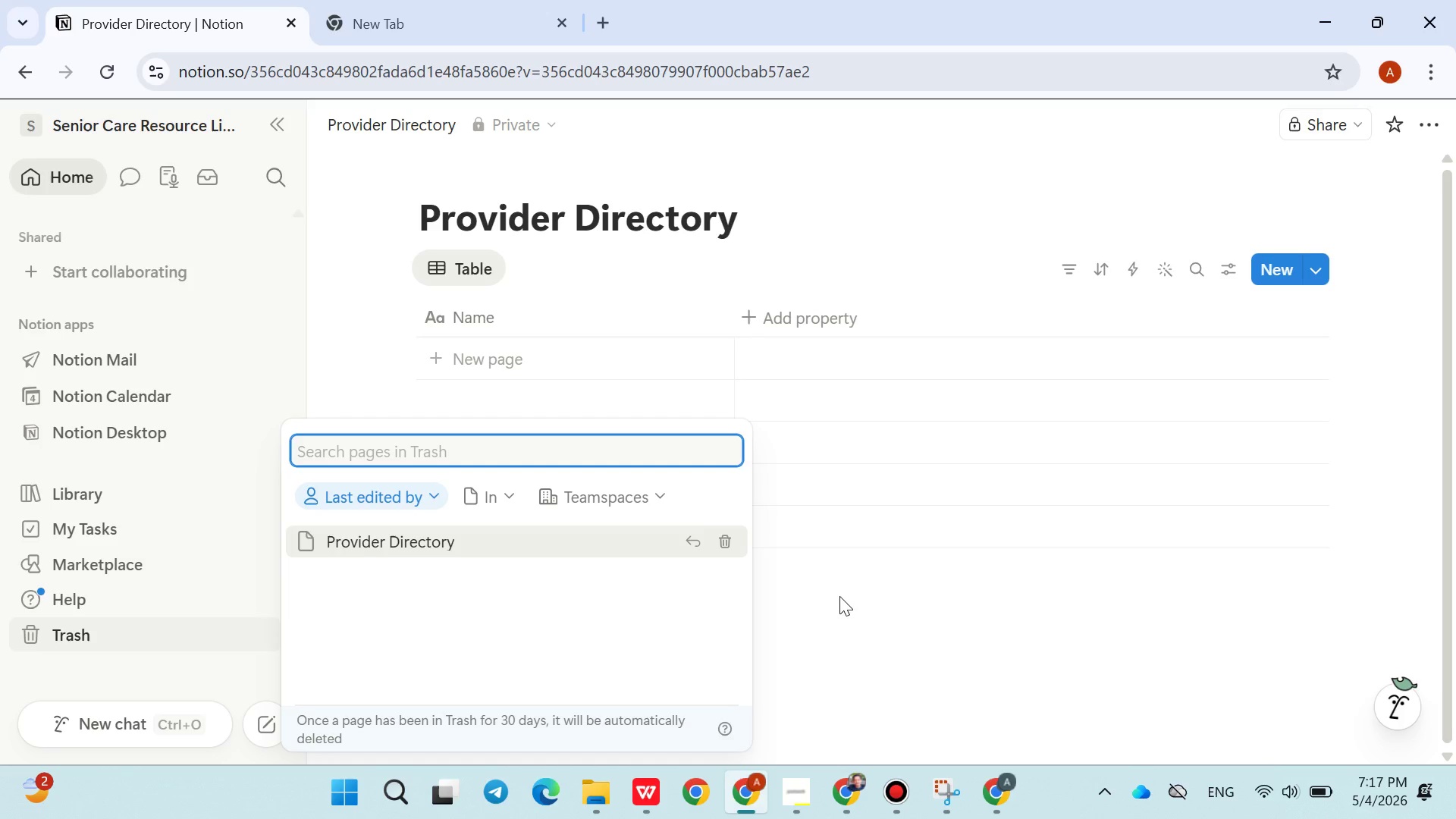 
left_click([838, 605])
 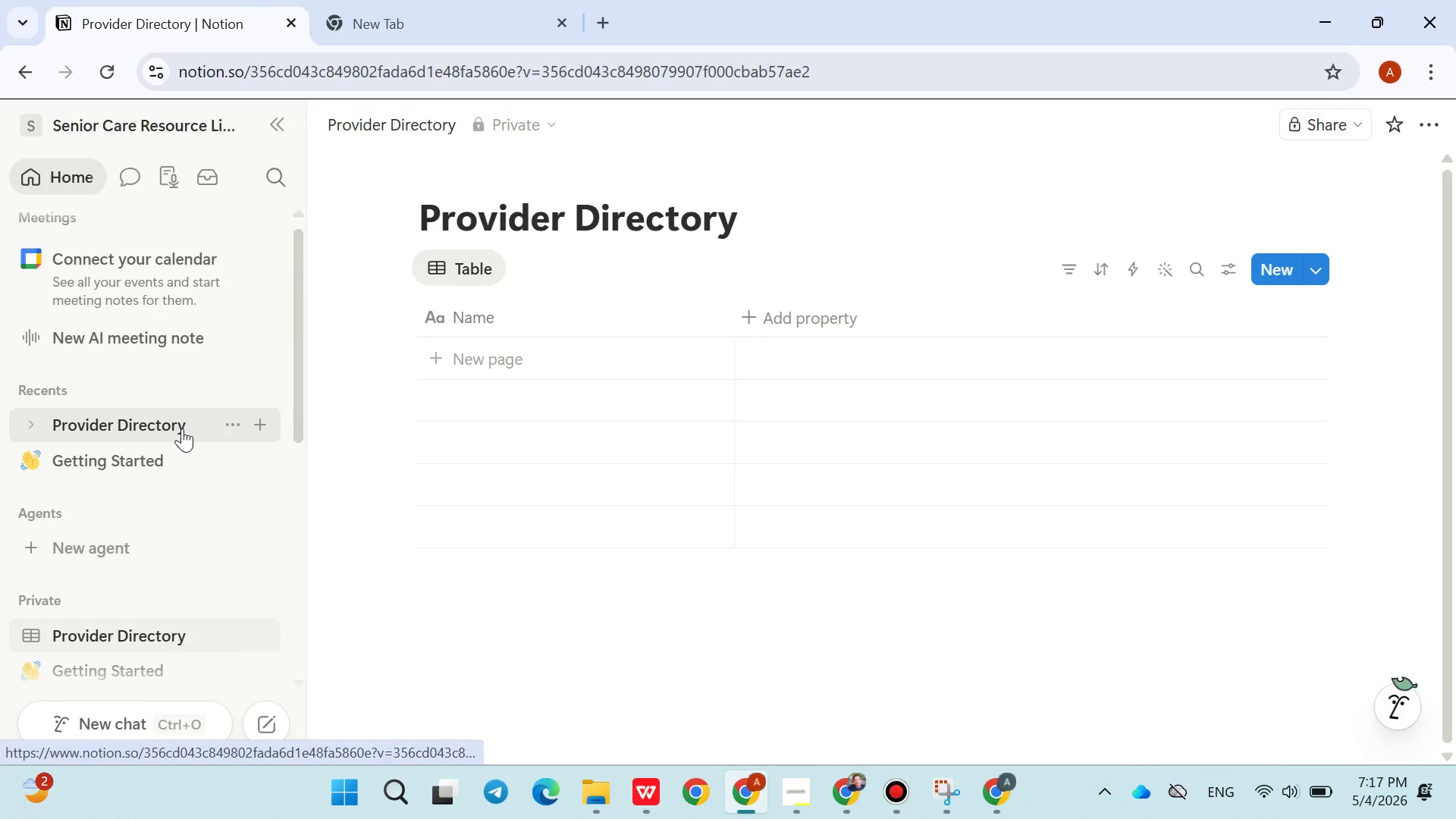 
wait(5.25)
 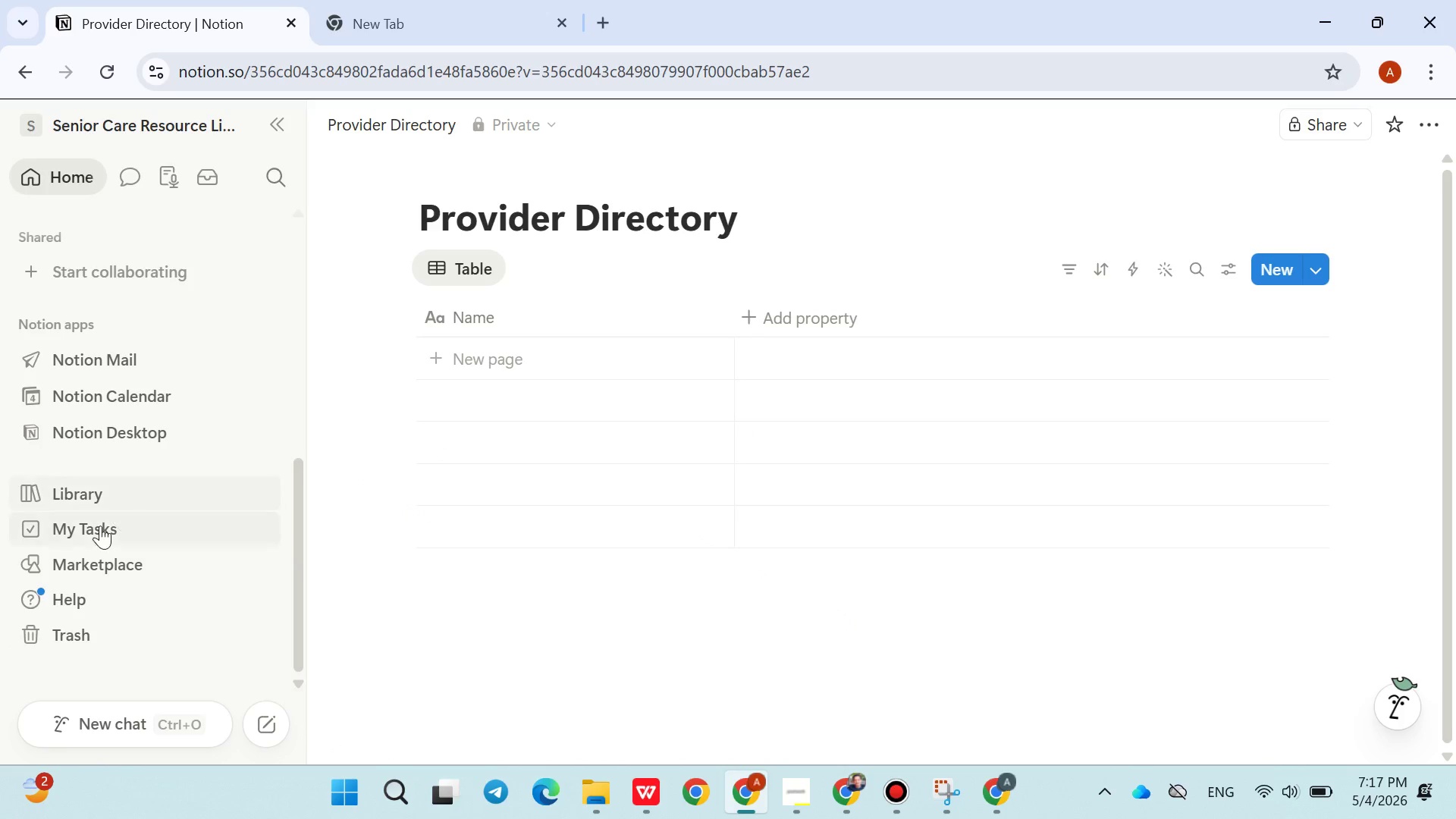 
left_click([104, 61])
 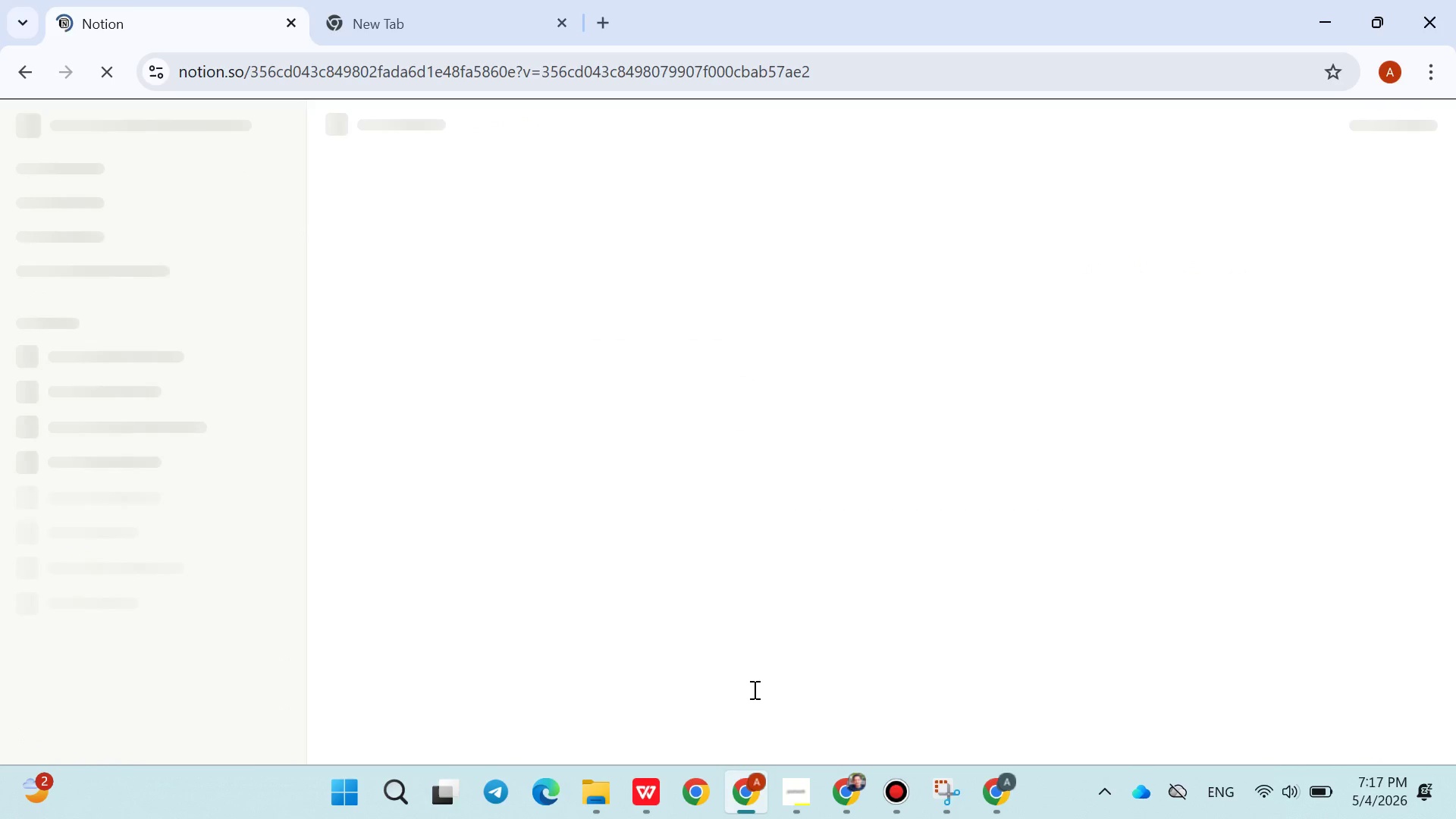 
left_click([795, 791])